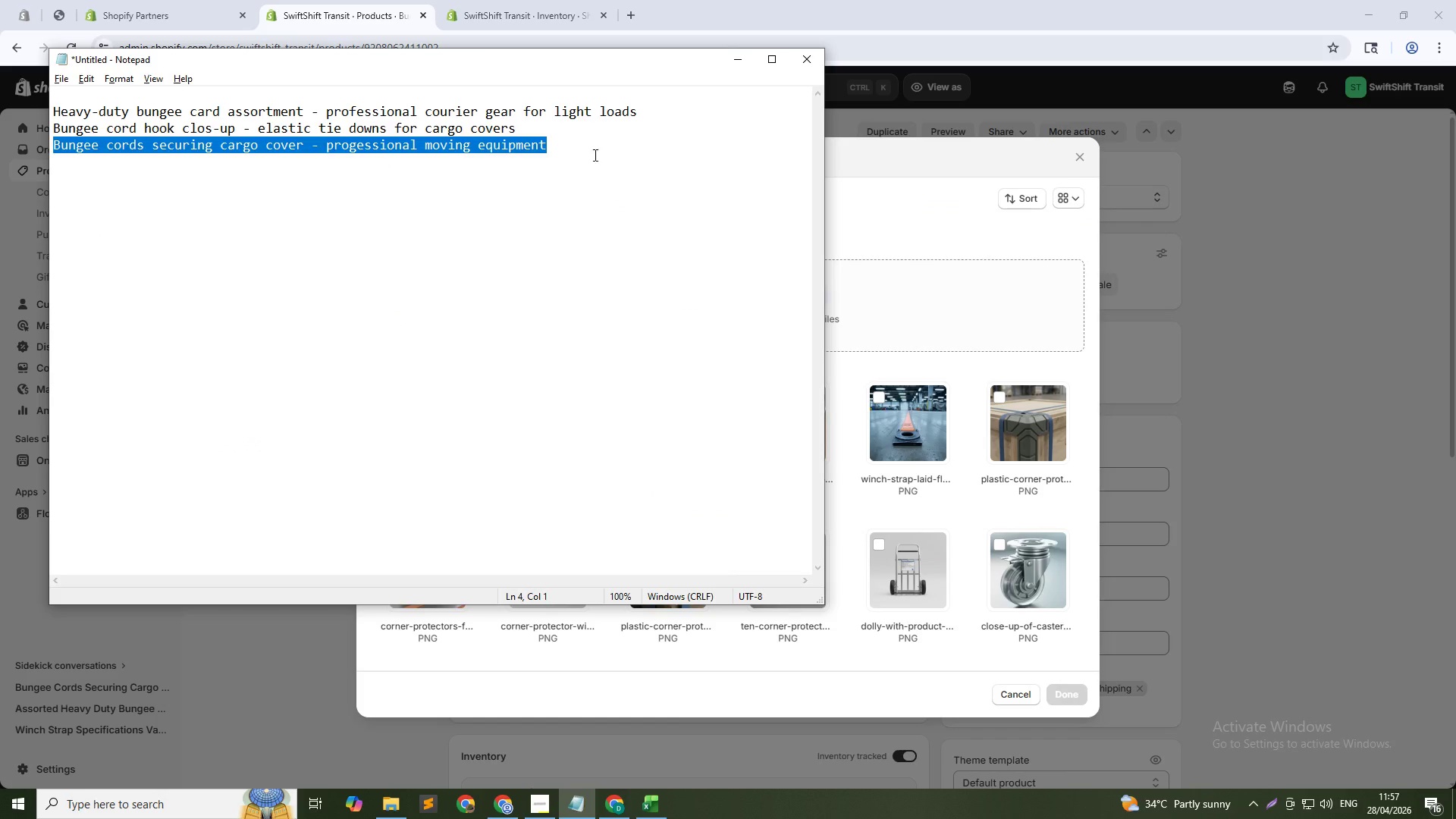 
left_click([623, 144])
 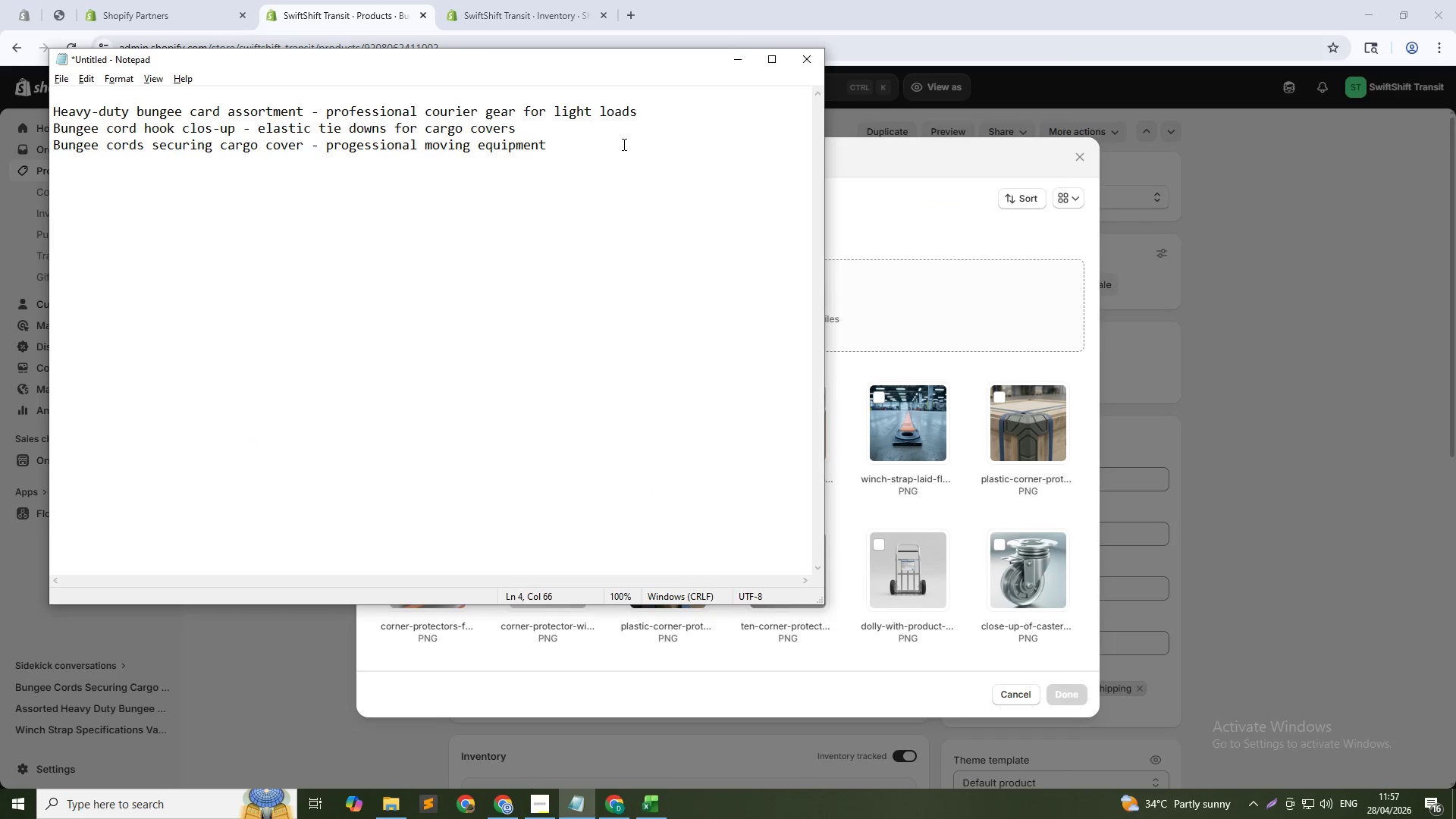 
key(NumpadEnter)
 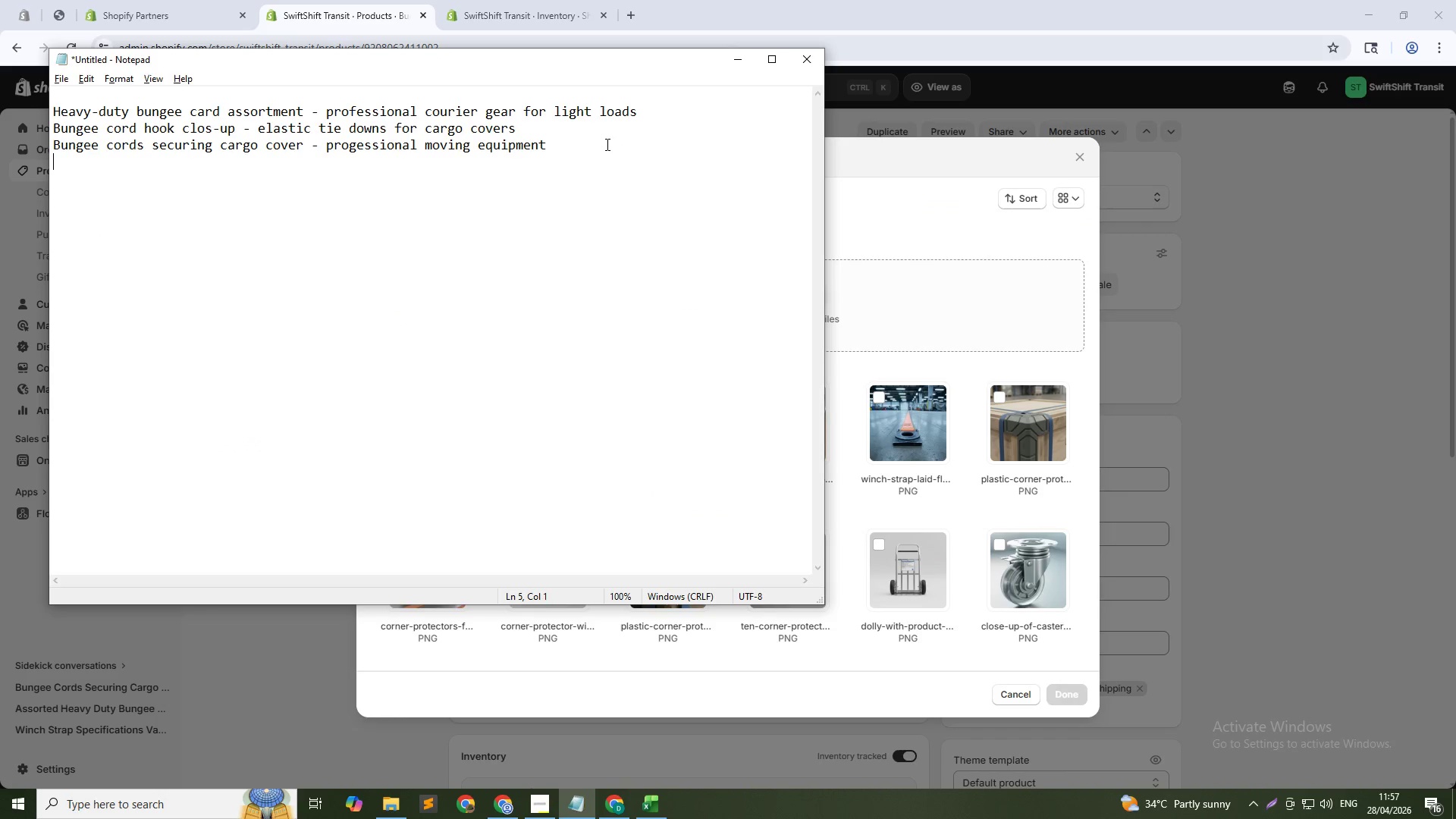 
type(Bungee cord assortment organized - courier supplies for deliveries)
 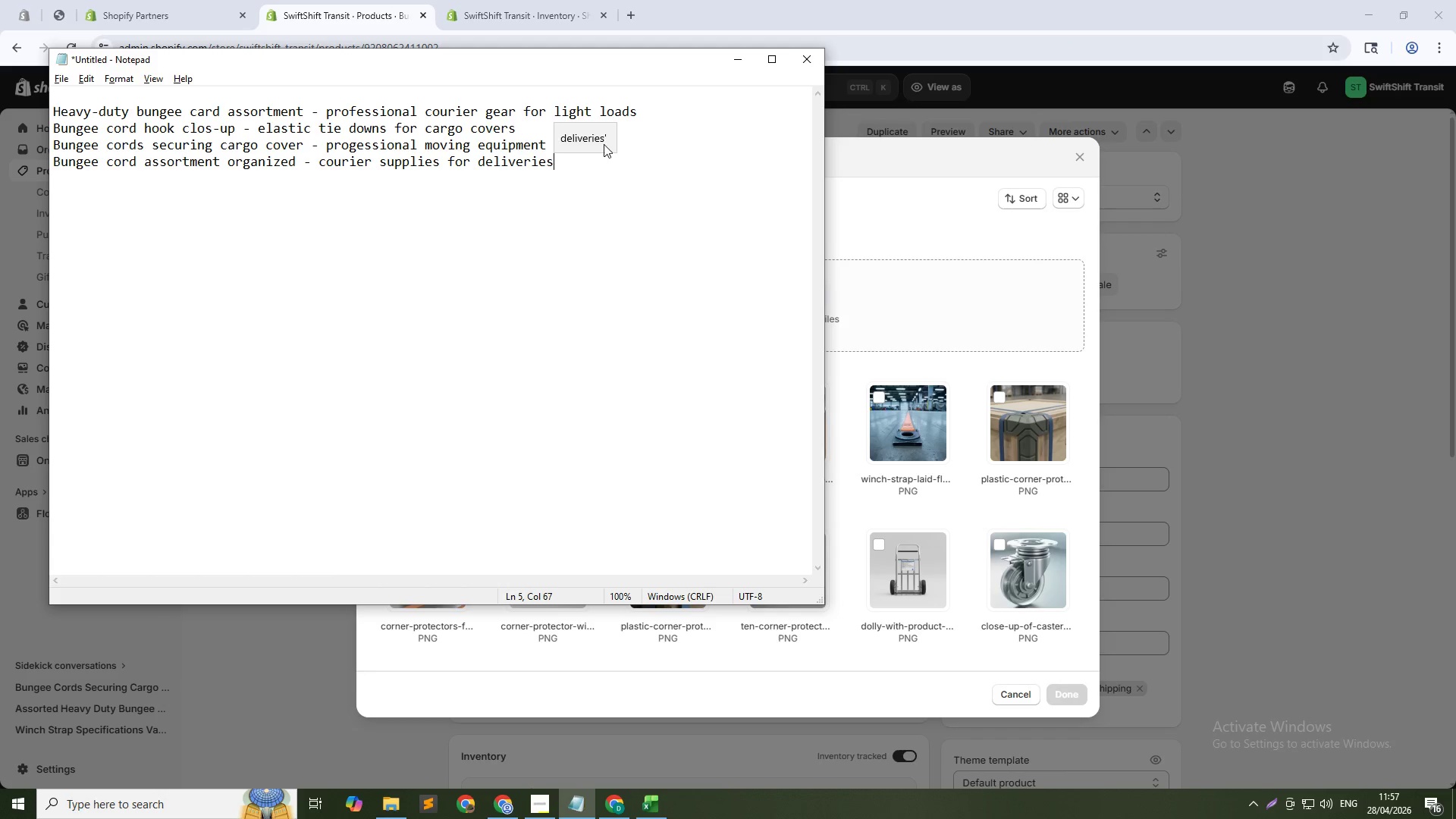 
key(Enter)
 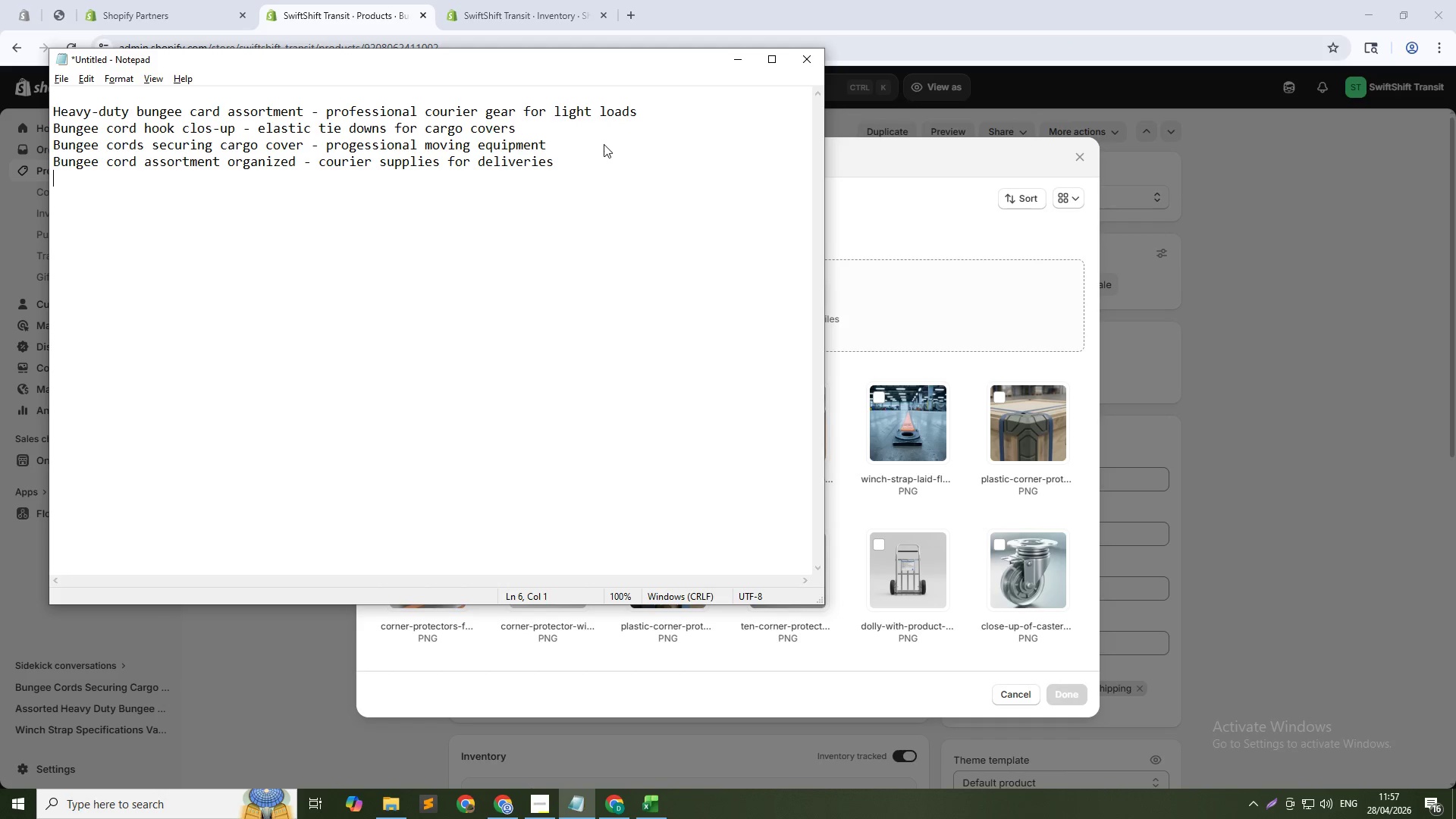 
type(HEavy-duty bungee cord assortment - Vanguard Logistics Supply cargo gear)
 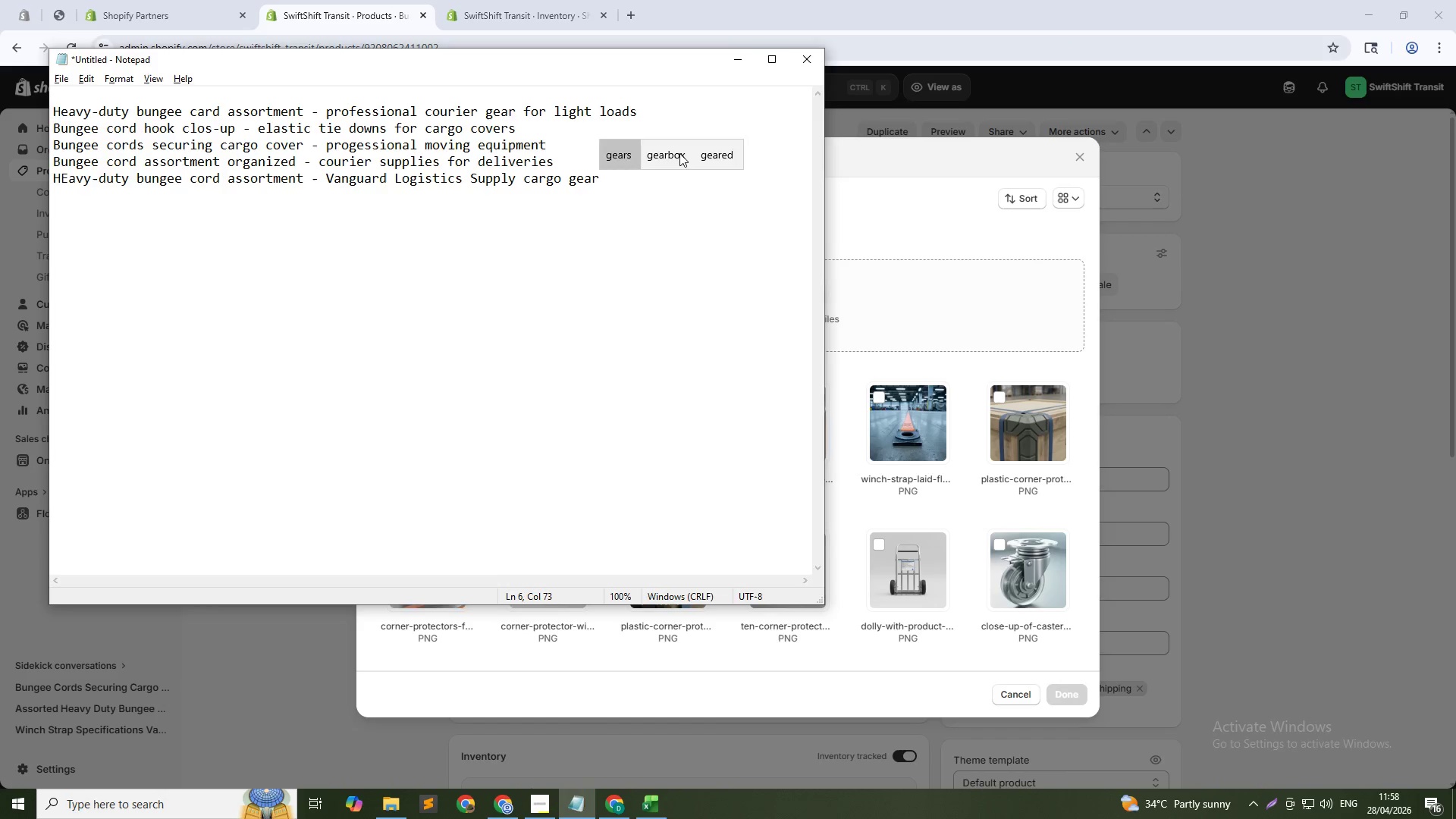 
 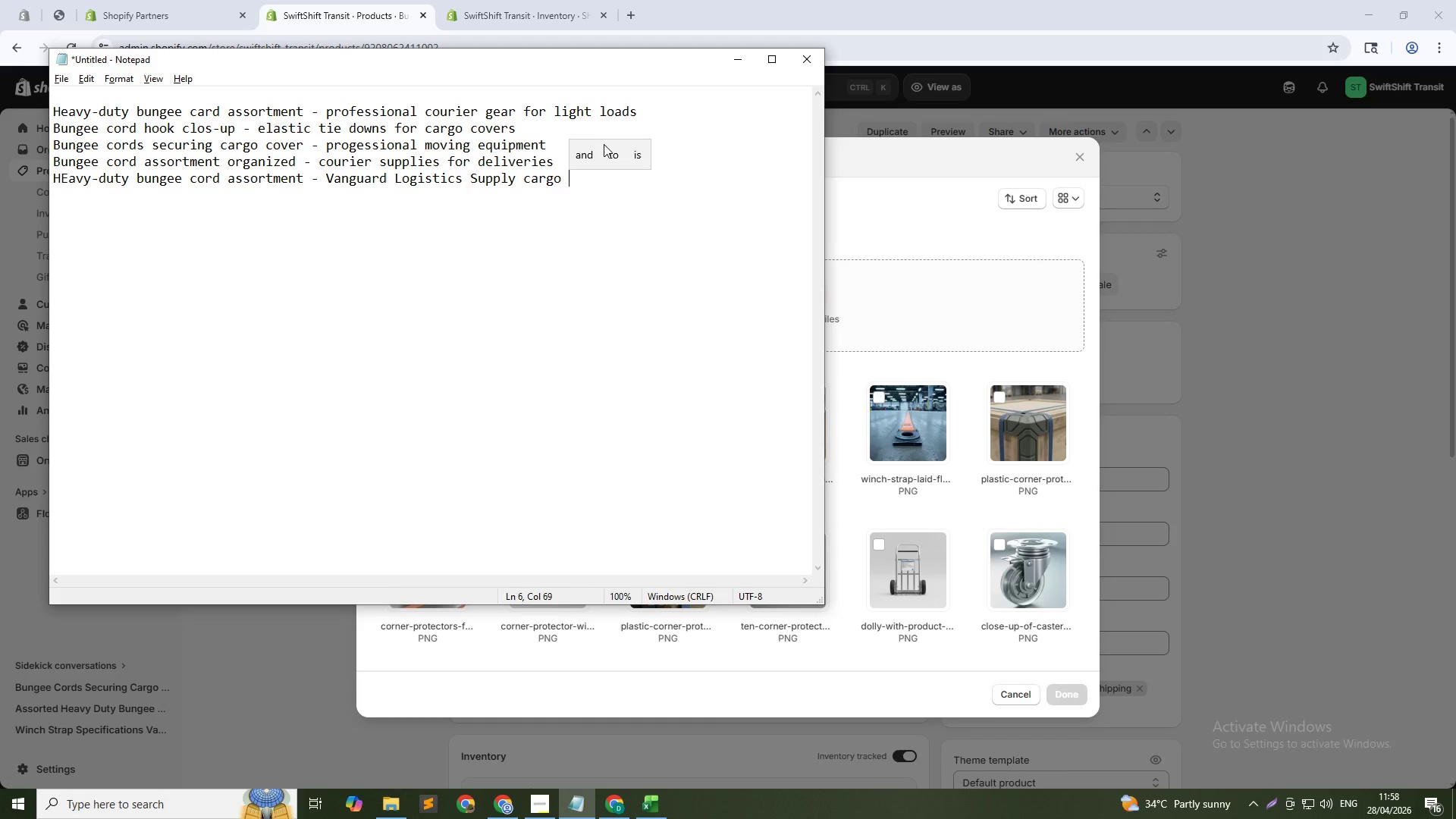 
key(Alt+AltLeft)
 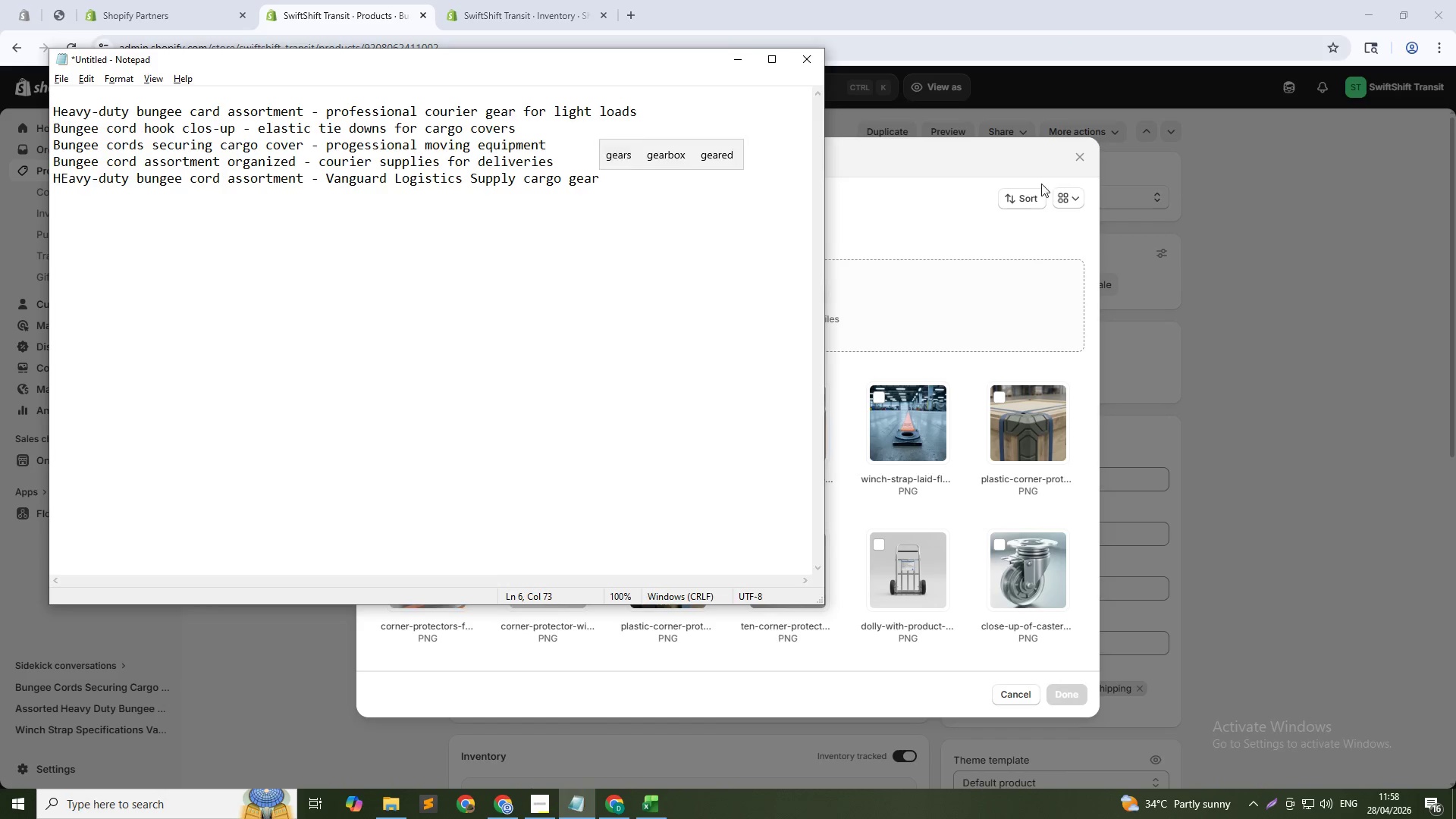 
key(Alt+Tab)
 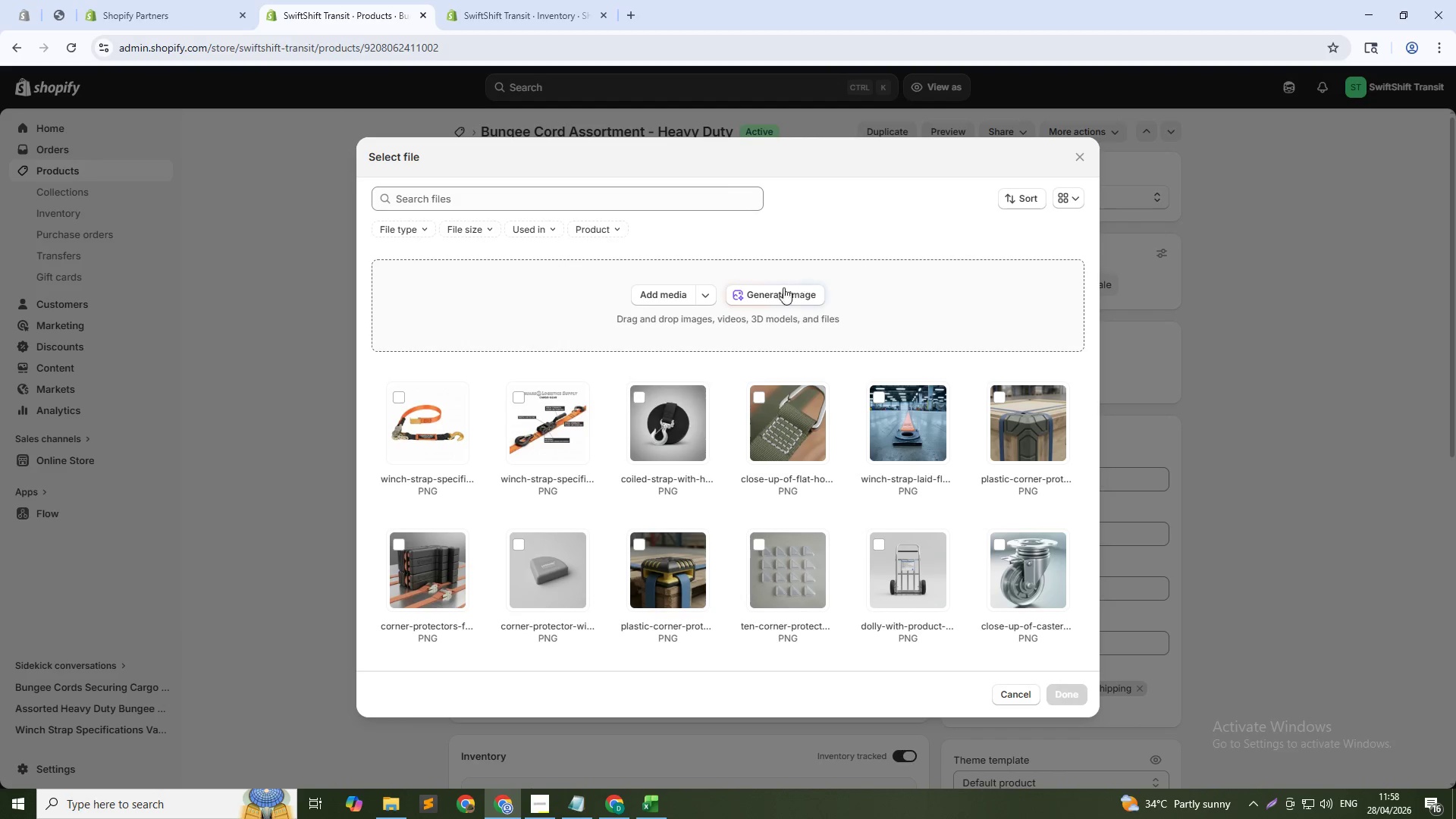 
left_click([776, 293])
 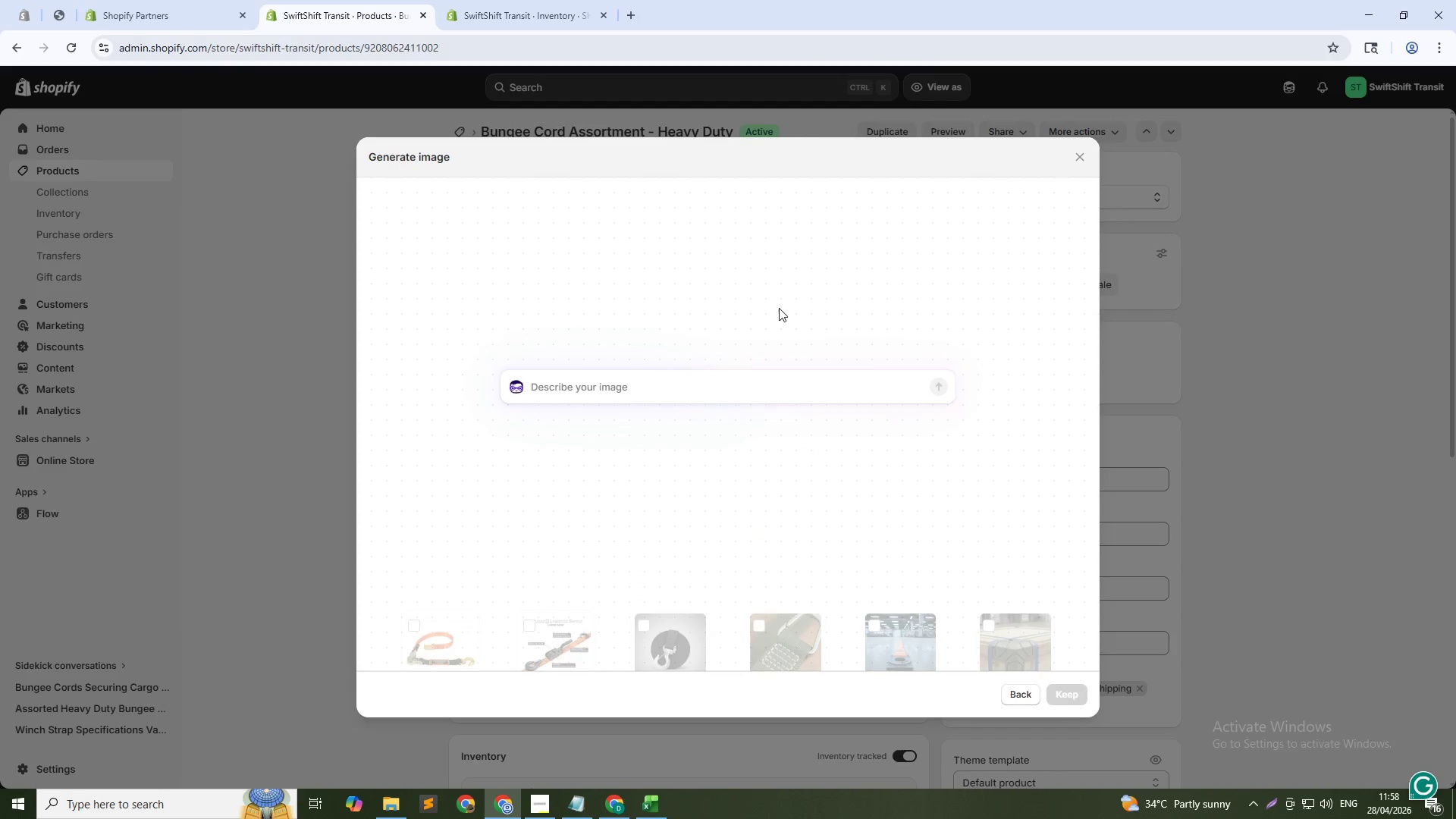 
type(Assorted heavy-duty bungee cords laid out on gray floor, various lengths, bright lighting )
key(Backspace)
type(, top-down view, 1:1)
 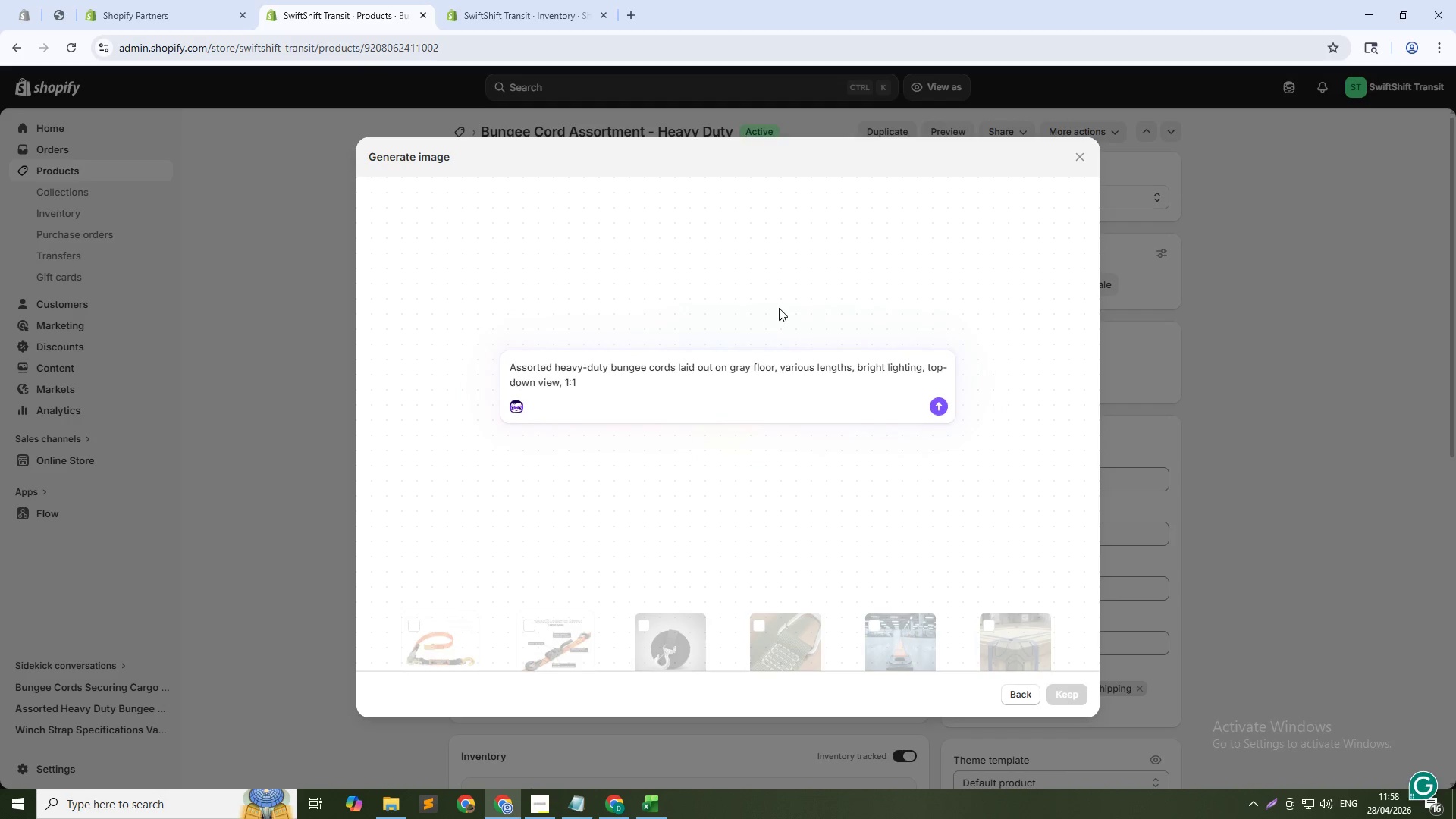 
key(Enter)
 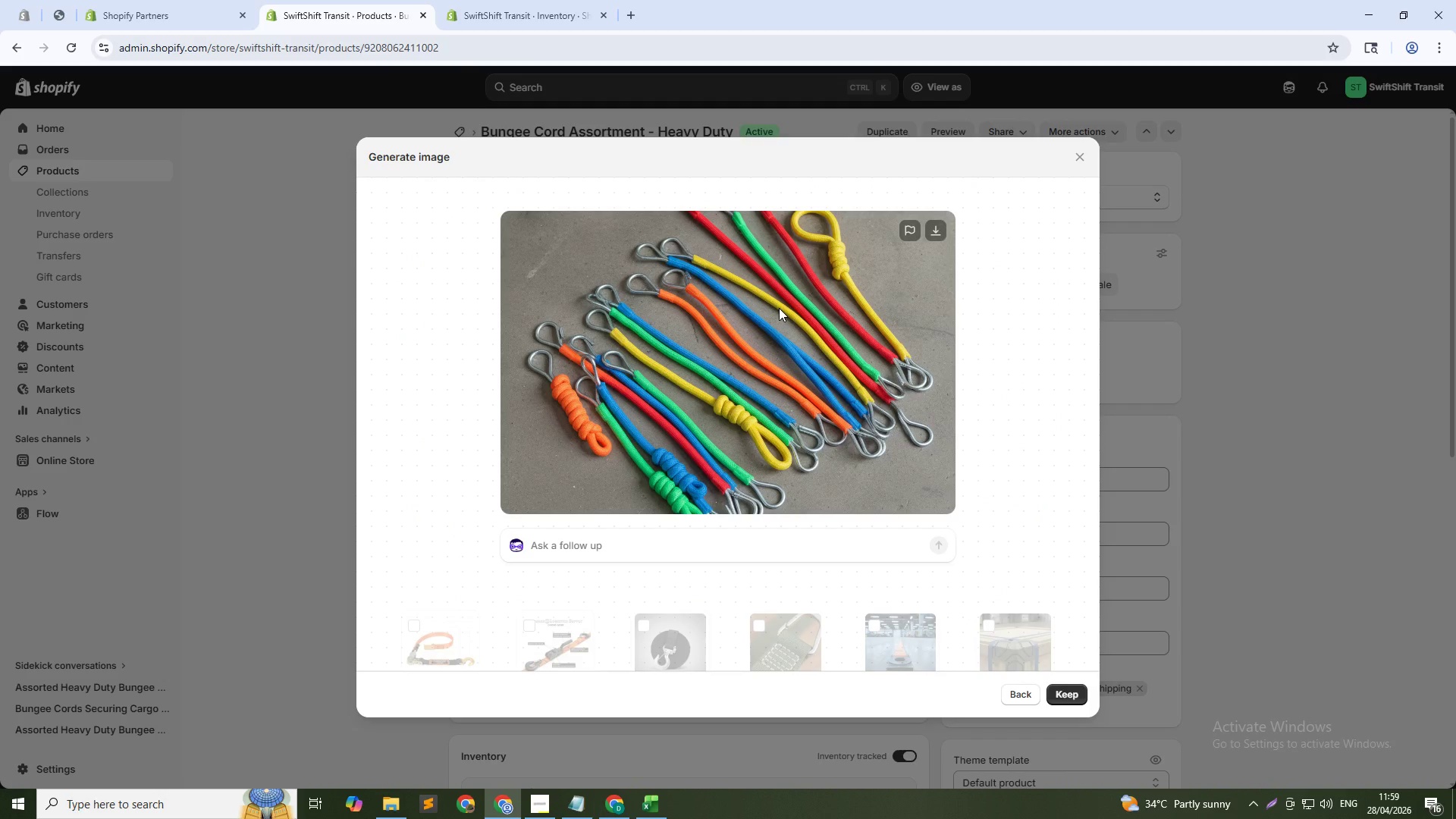 
wait(35.16)
 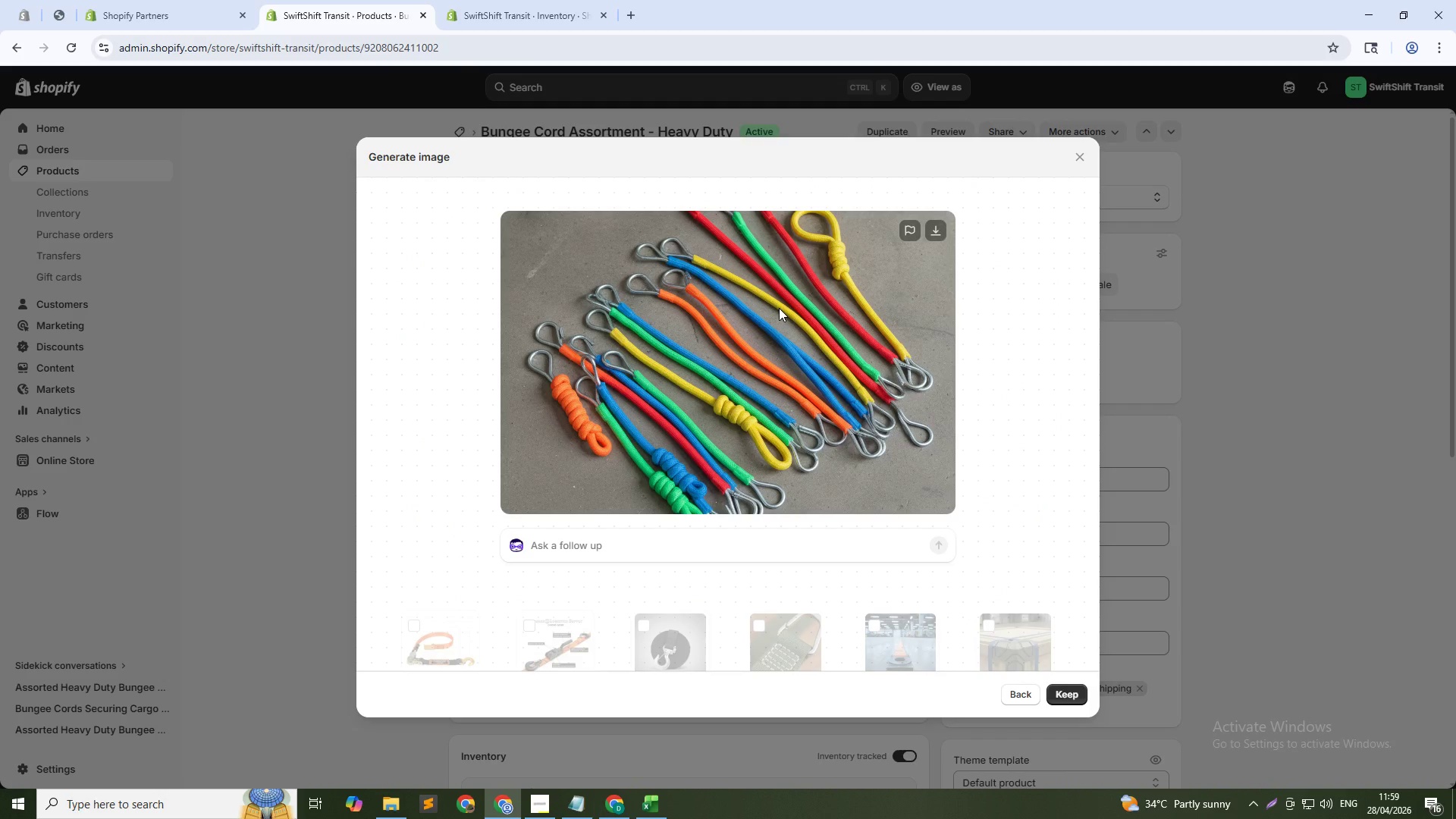 
left_click([1070, 698])
 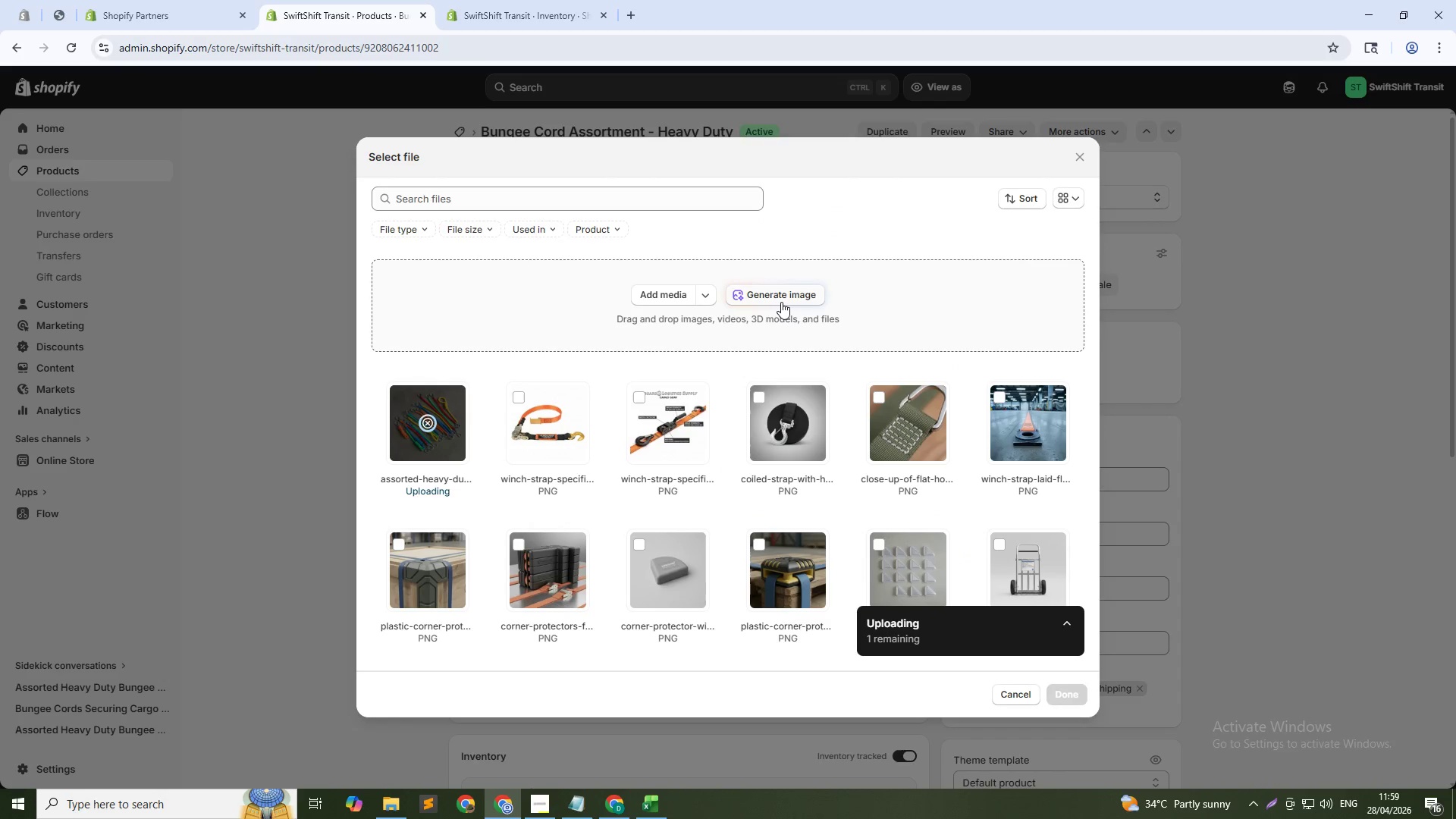 
left_click([780, 303])
 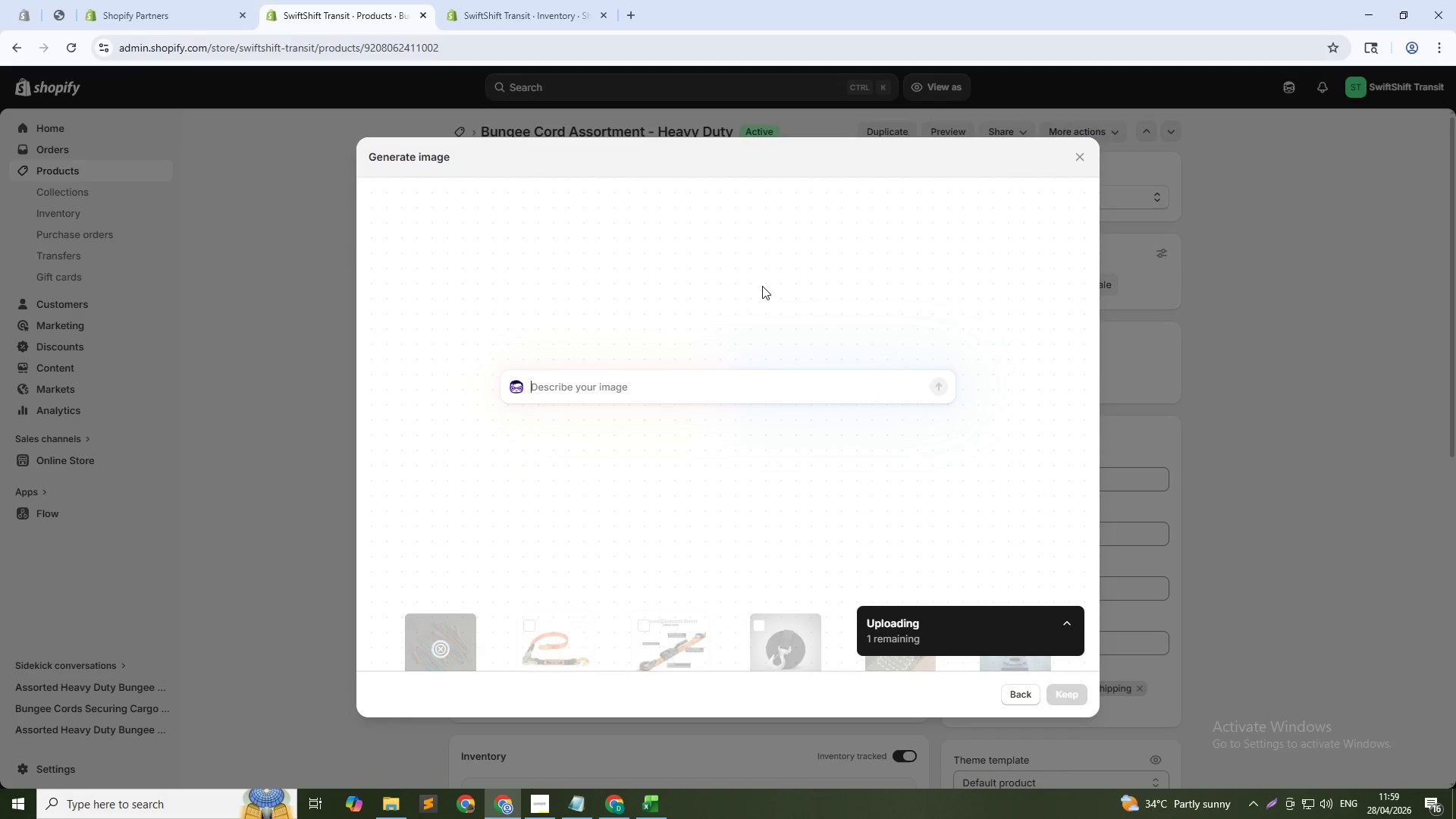 
type(Close-up of bungee cord hook and elastic material, macro shot, soft lighting, 1:1)
 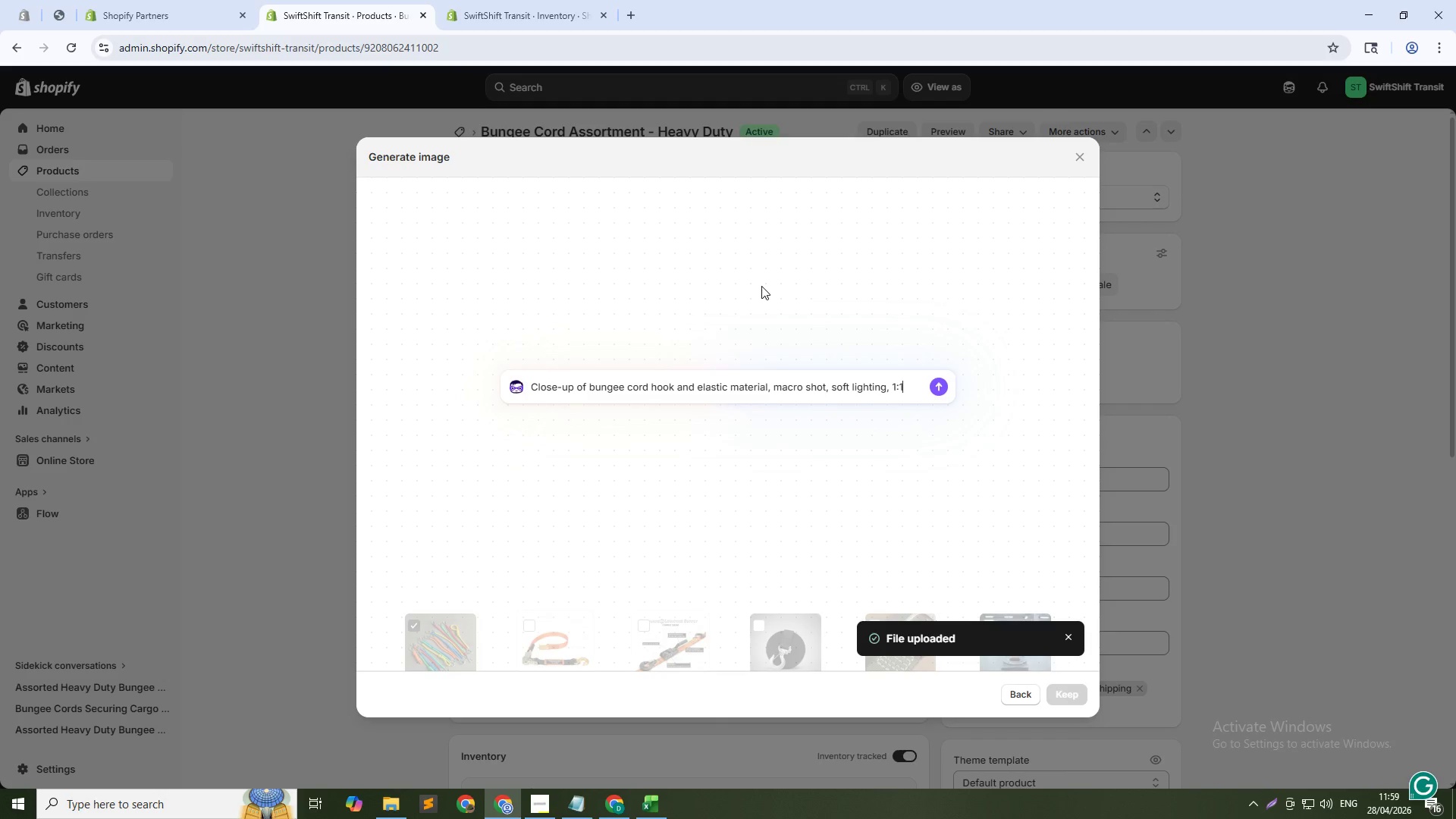 
key(Enter)
 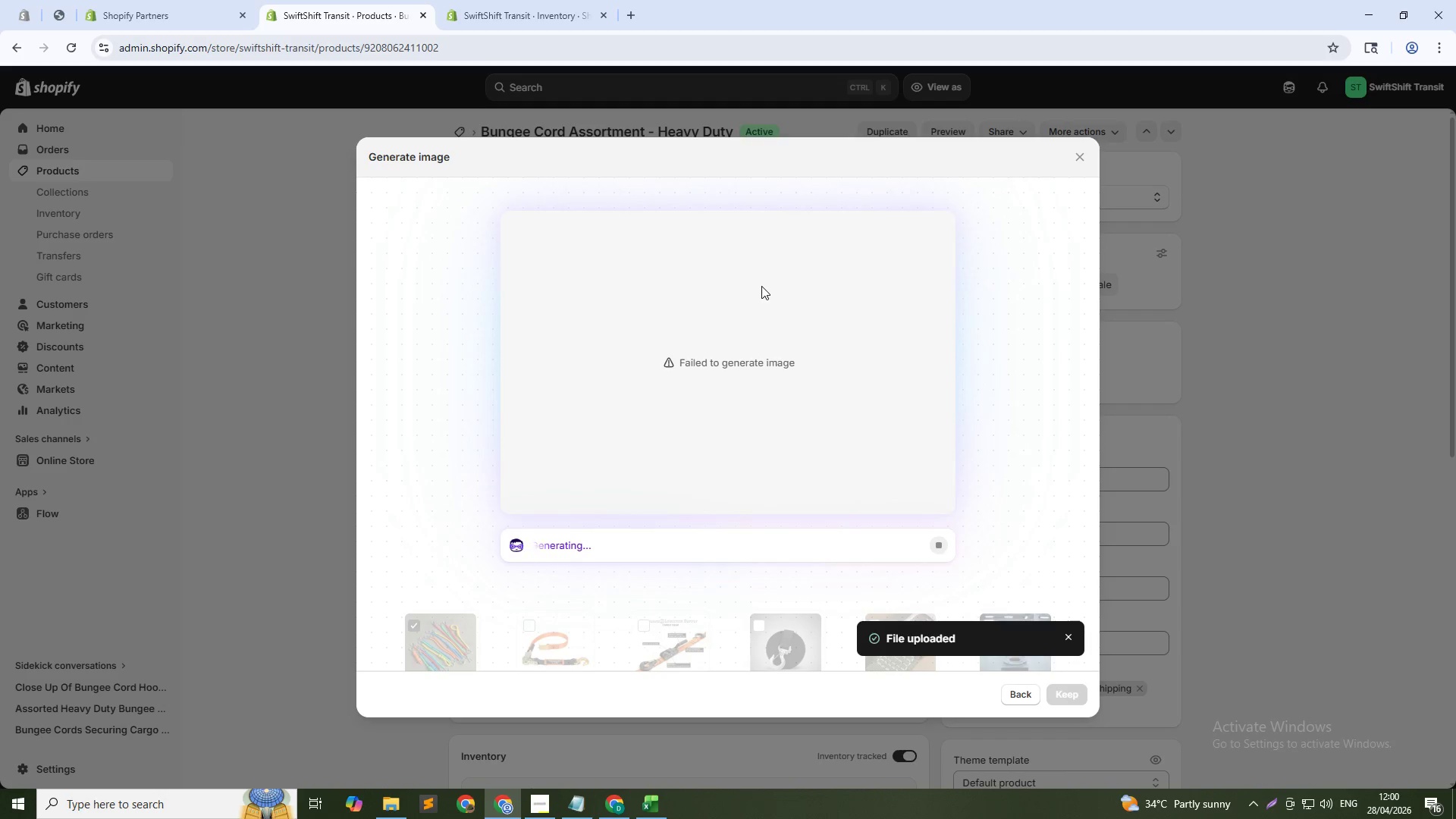 
wait(41.66)
 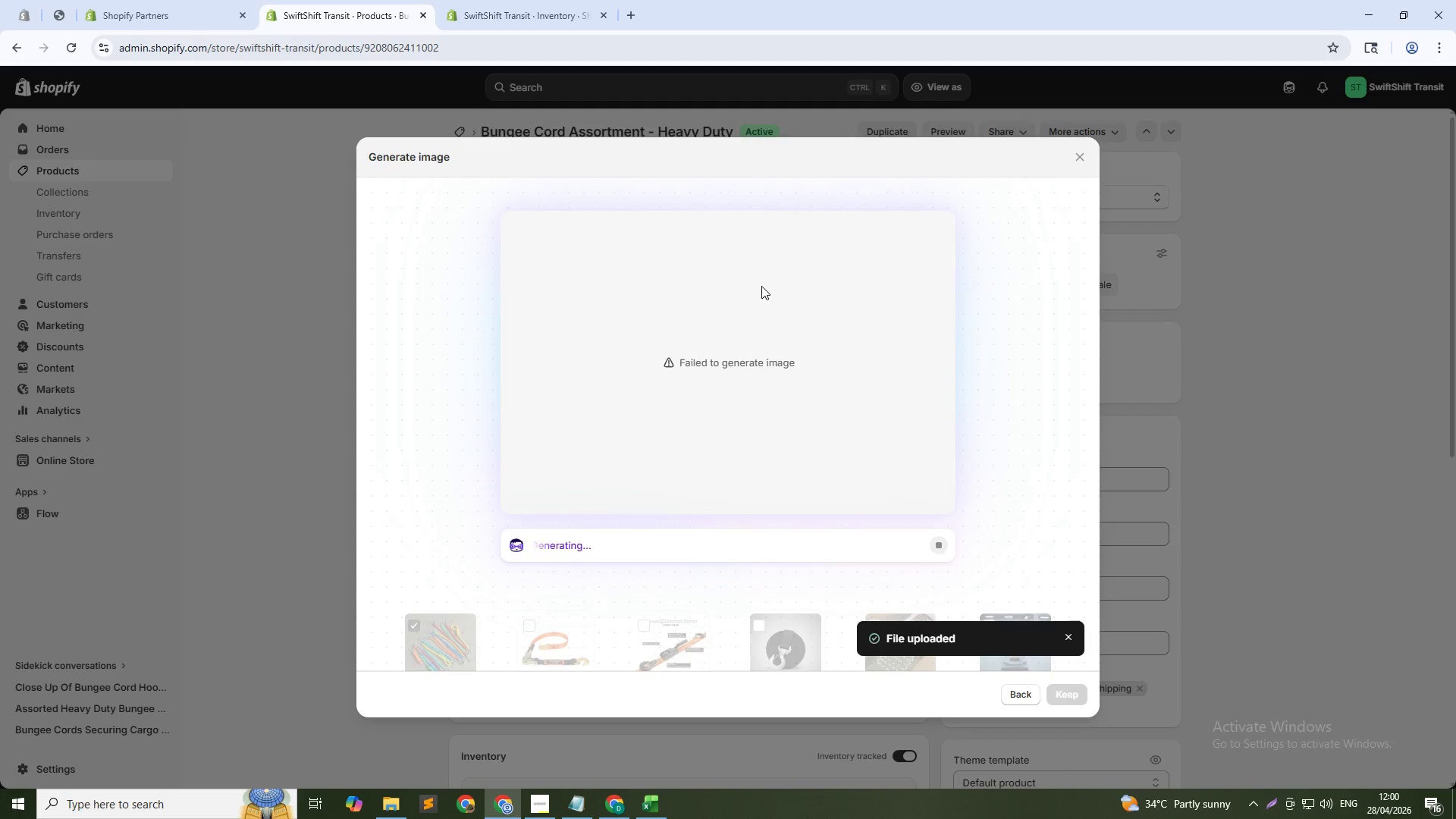 
left_click([1030, 692])
 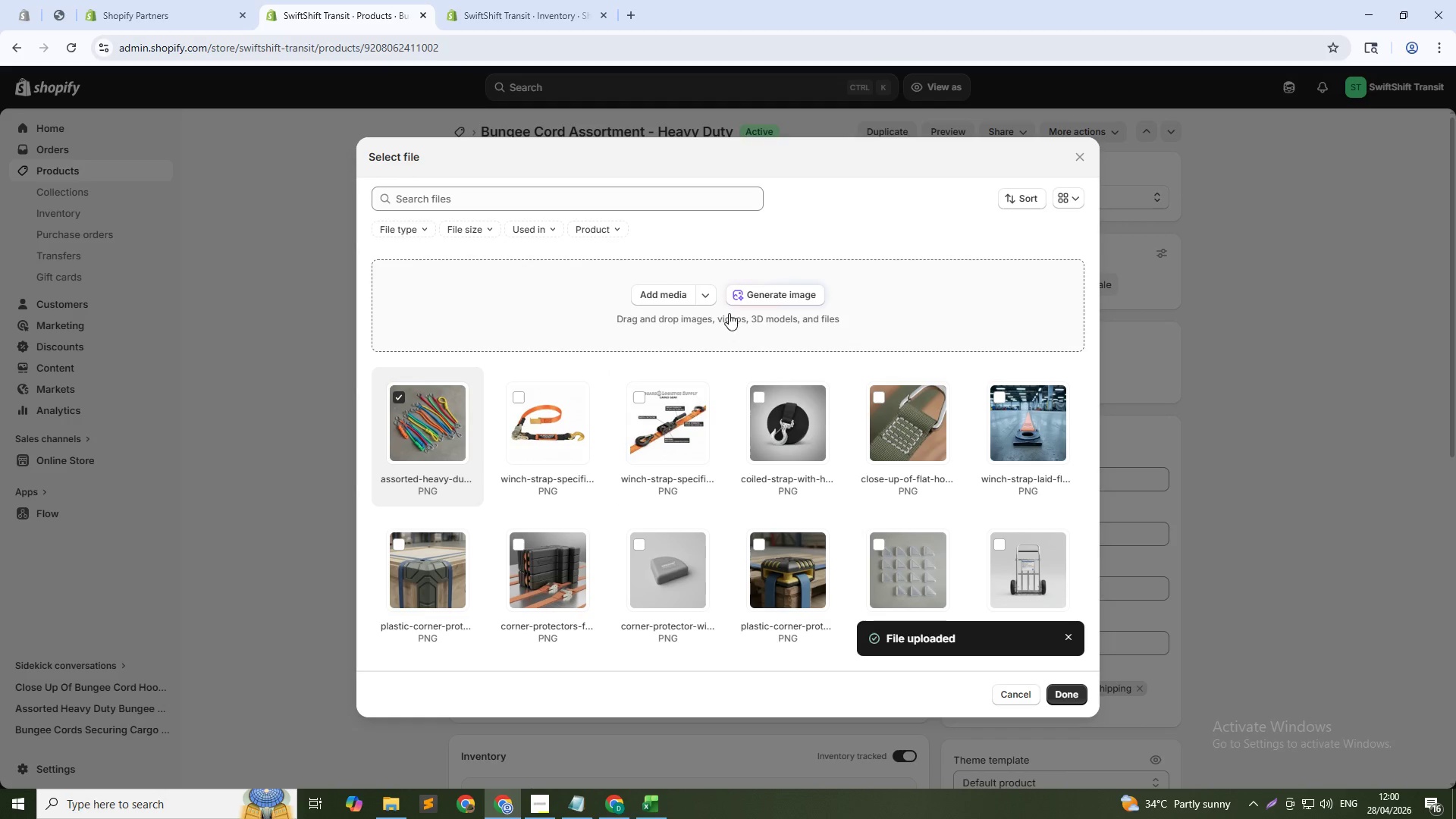 
left_click([769, 292])
 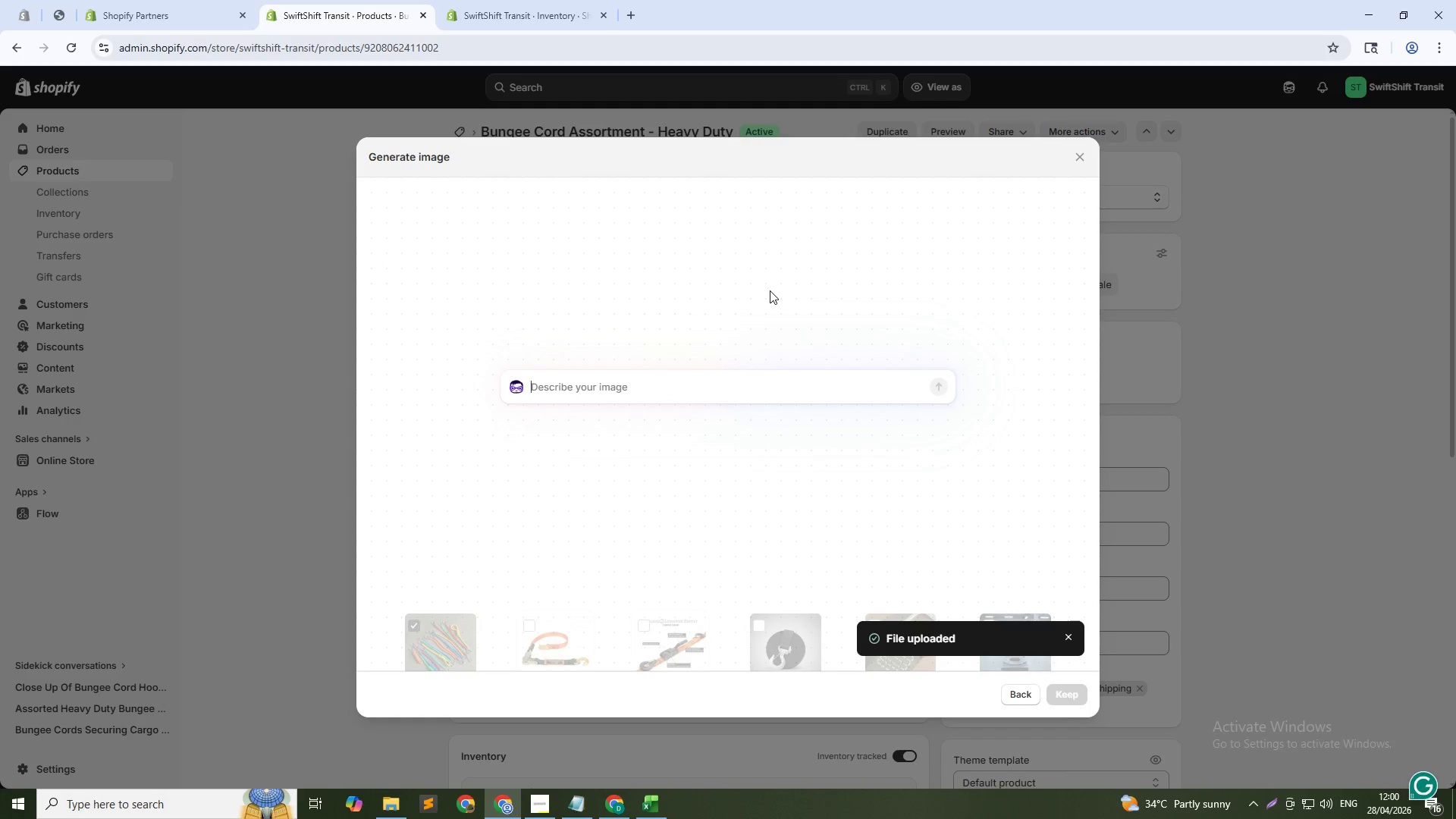 
type(Bungee cords securing tarp ovr)
key(Backspace)
type(er boxes)
 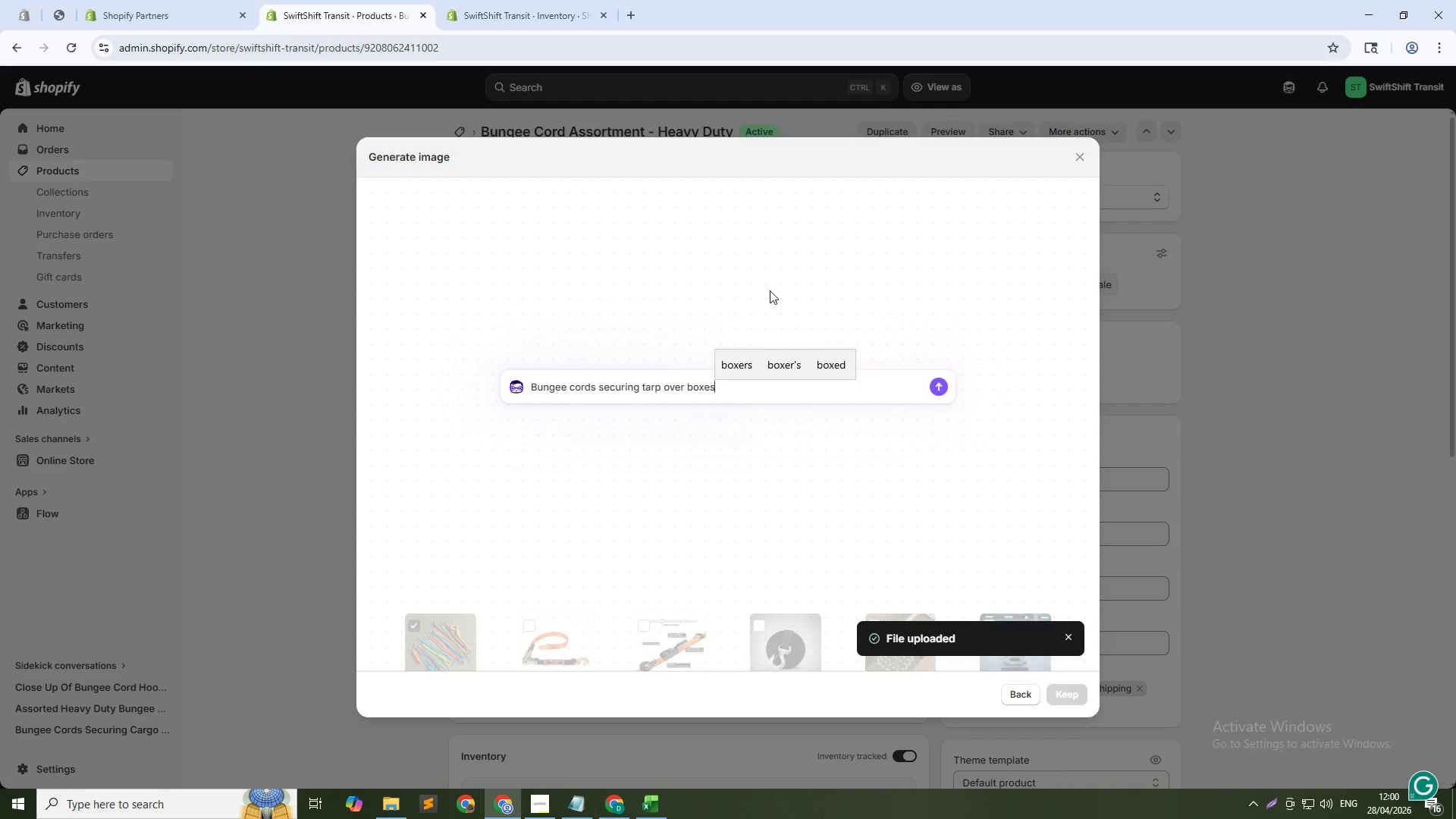 
type(, warehouse setting, side angle, 1:1)
 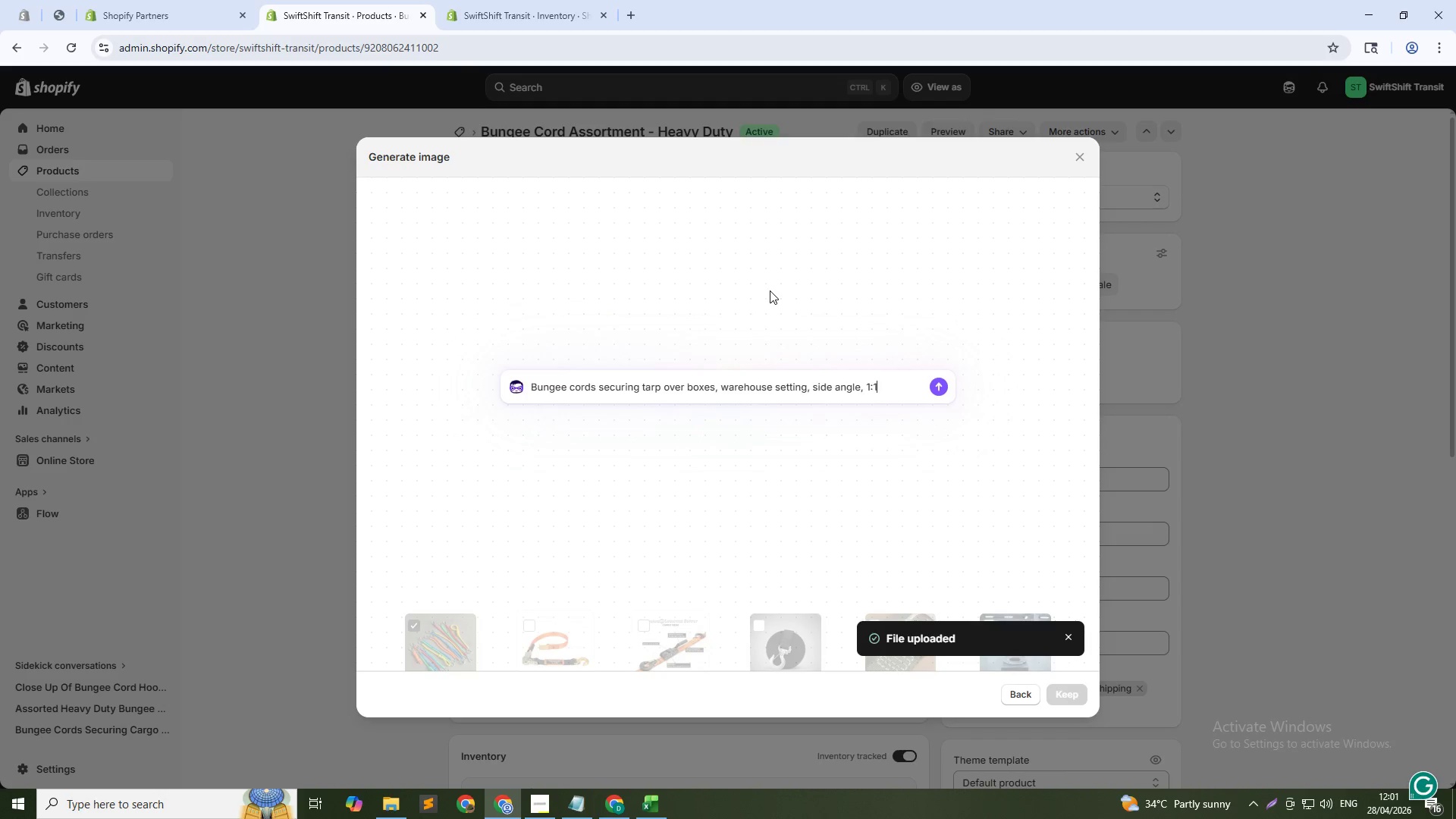 
key(Enter)
 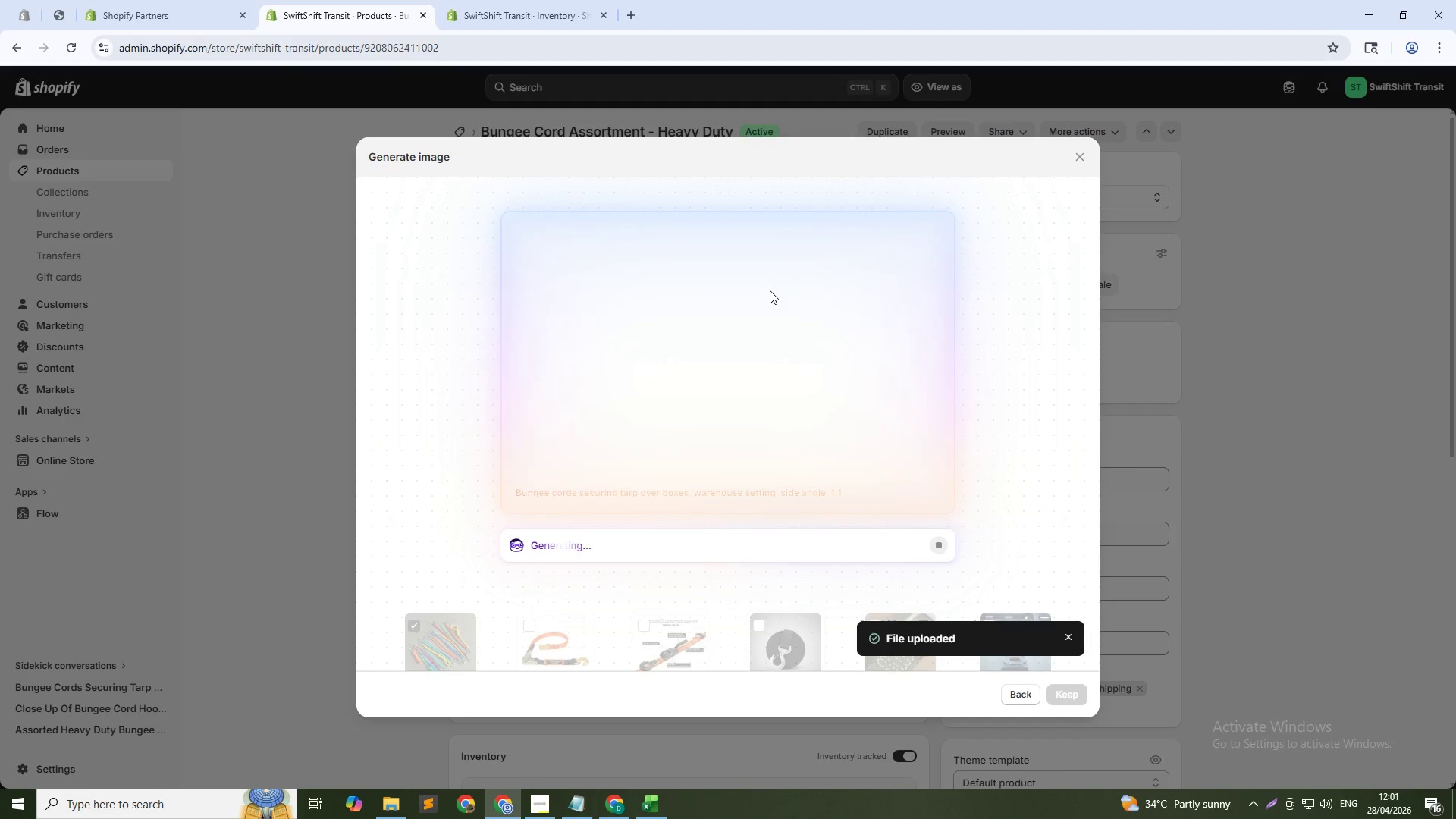 
wait(27.89)
 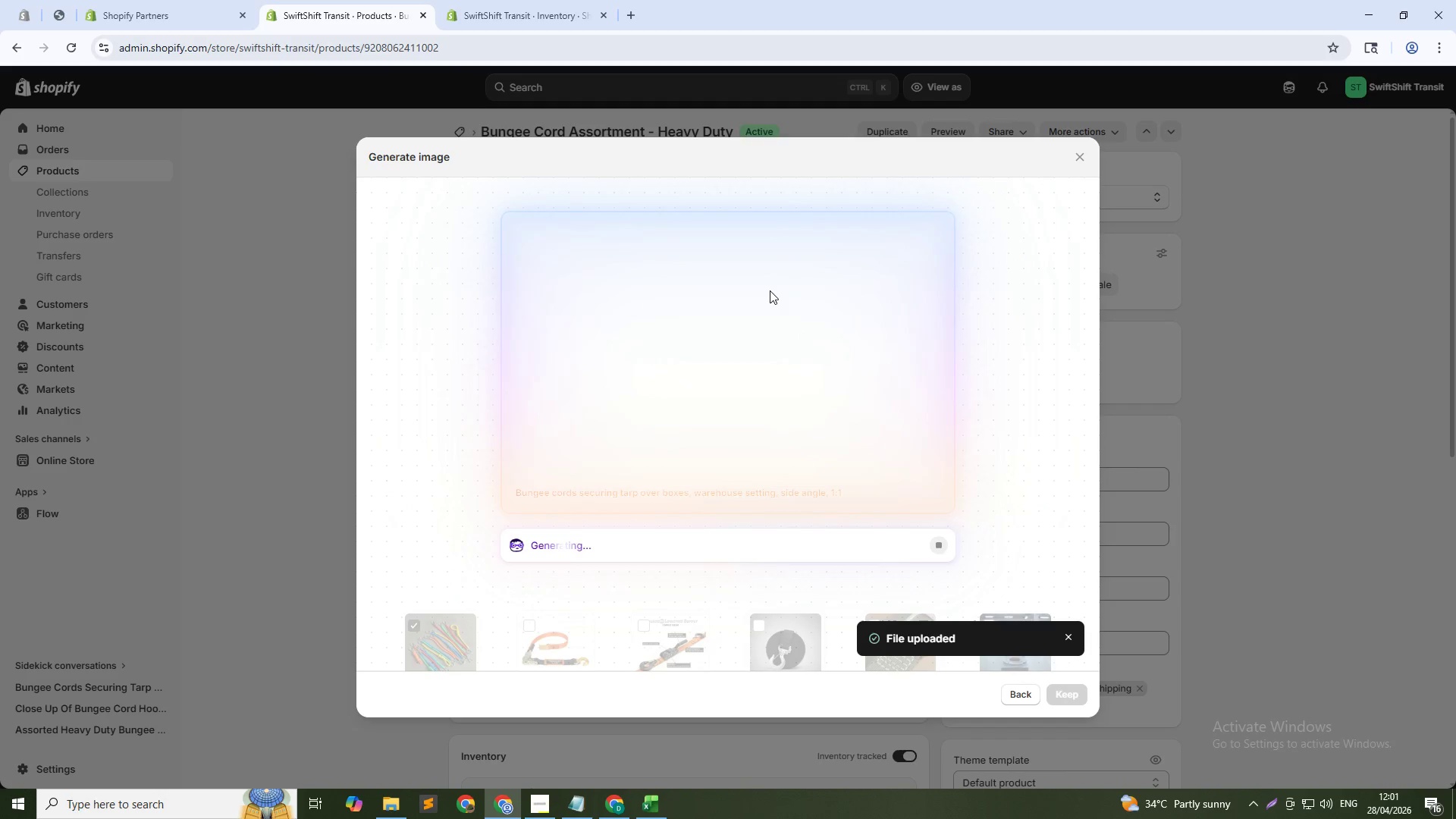 
left_click([1058, 689])
 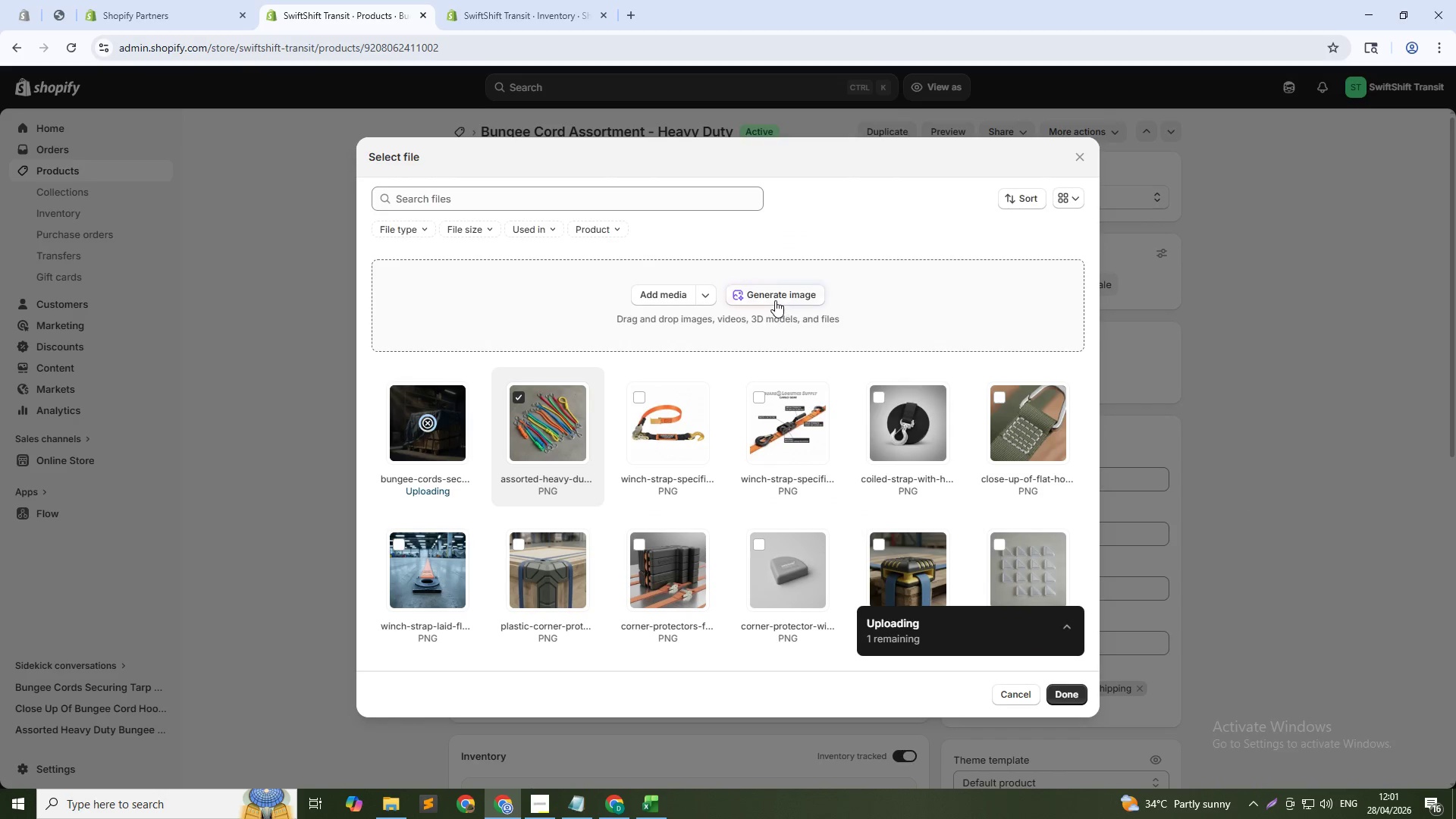 
left_click([771, 293])
 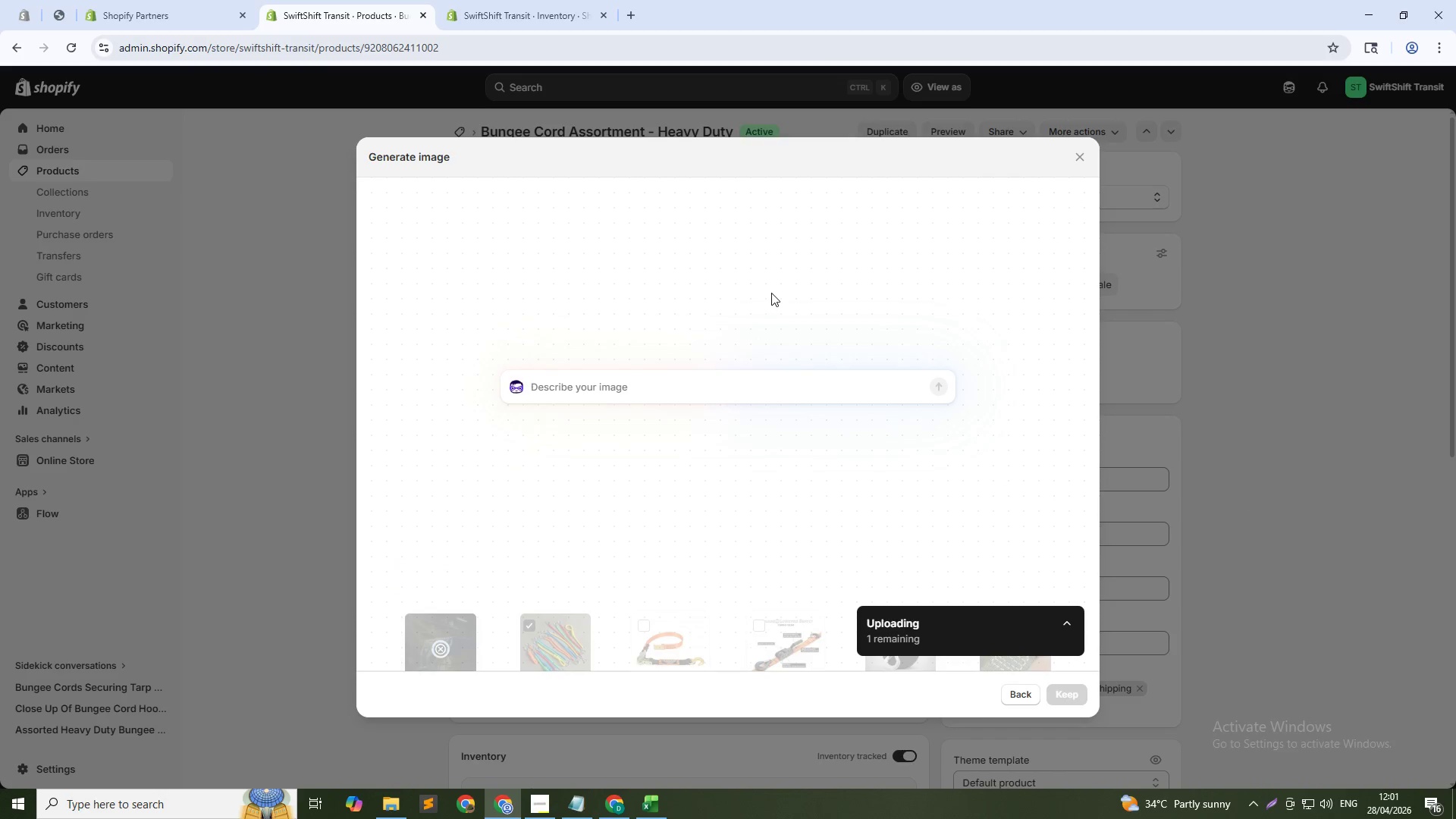 
type(Assorted cords hanging on rack, organized storage, warehouse background )
key(Backspace)
type(,m)
key(Backspace)
type( 1:1)
 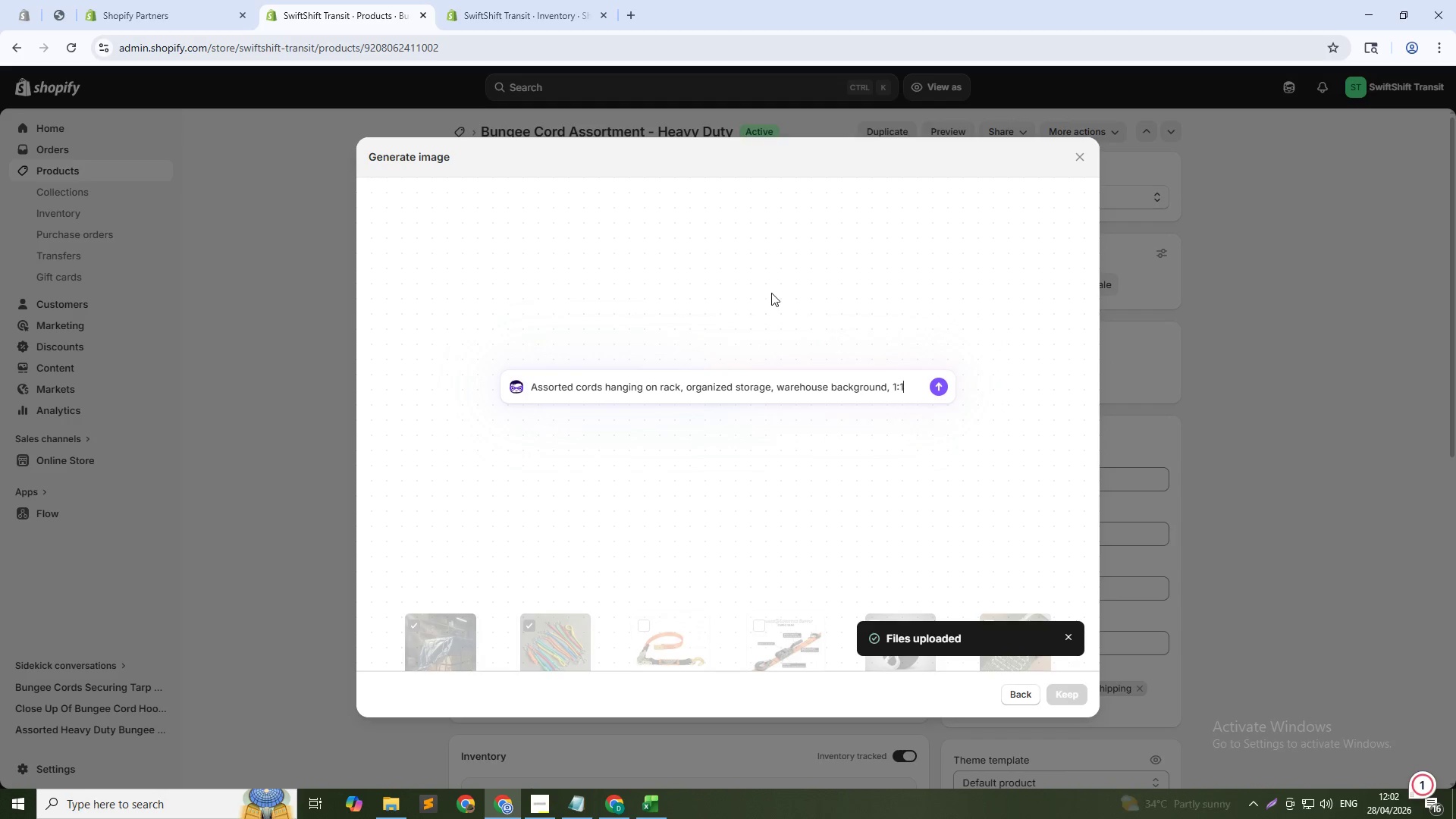 
key(Enter)
 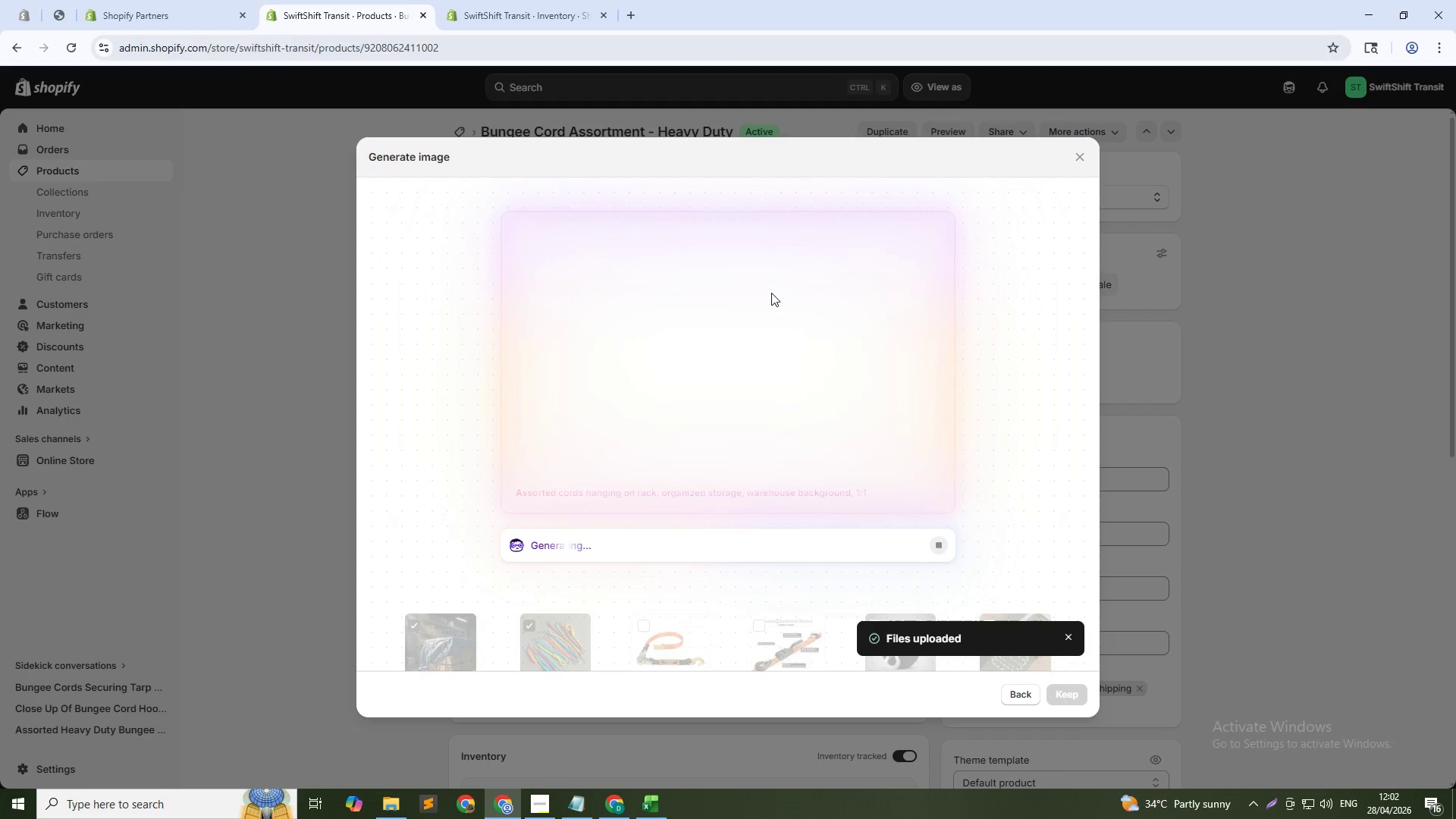 
wait(13.8)
 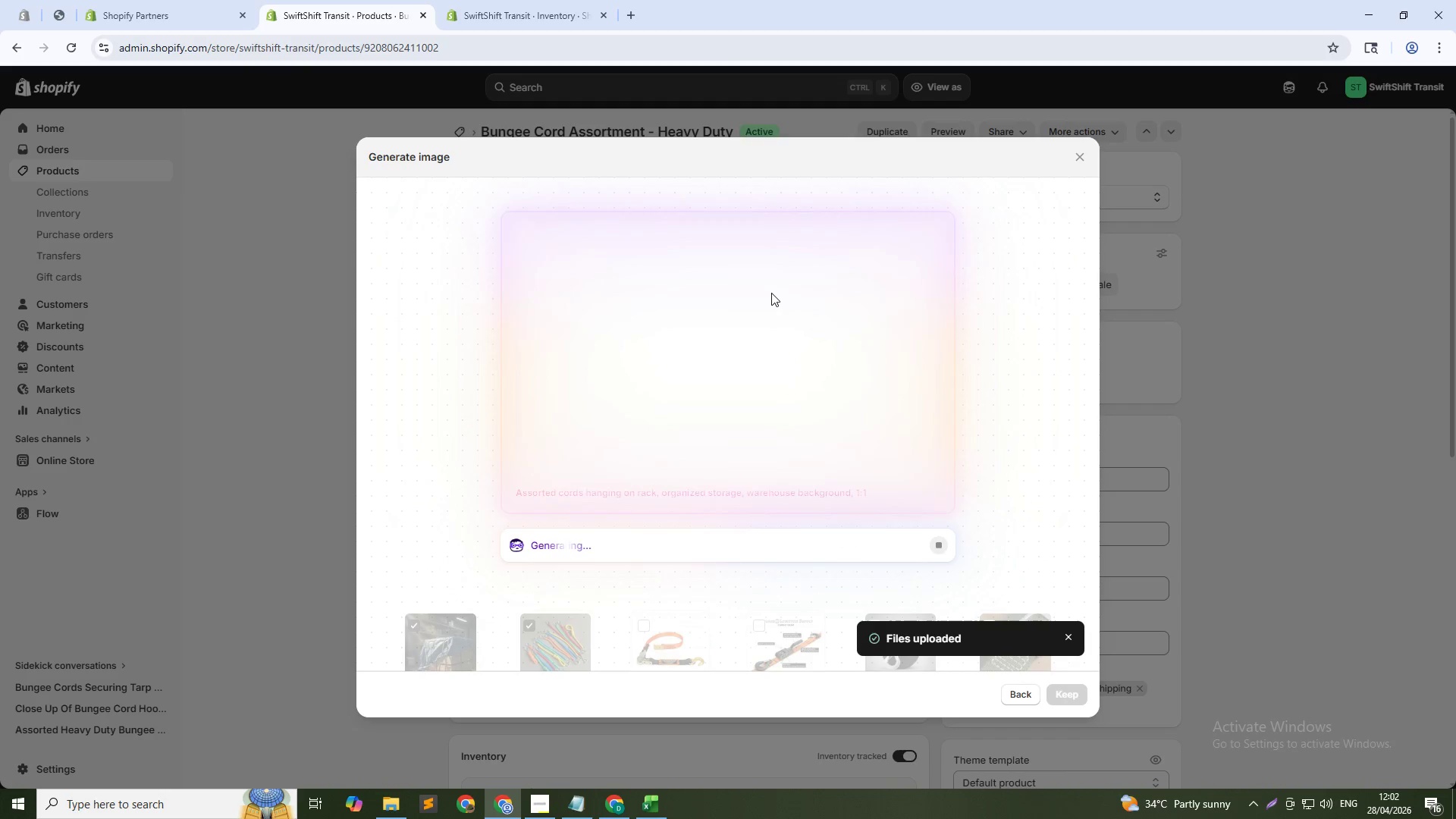 
left_click([1021, 691])